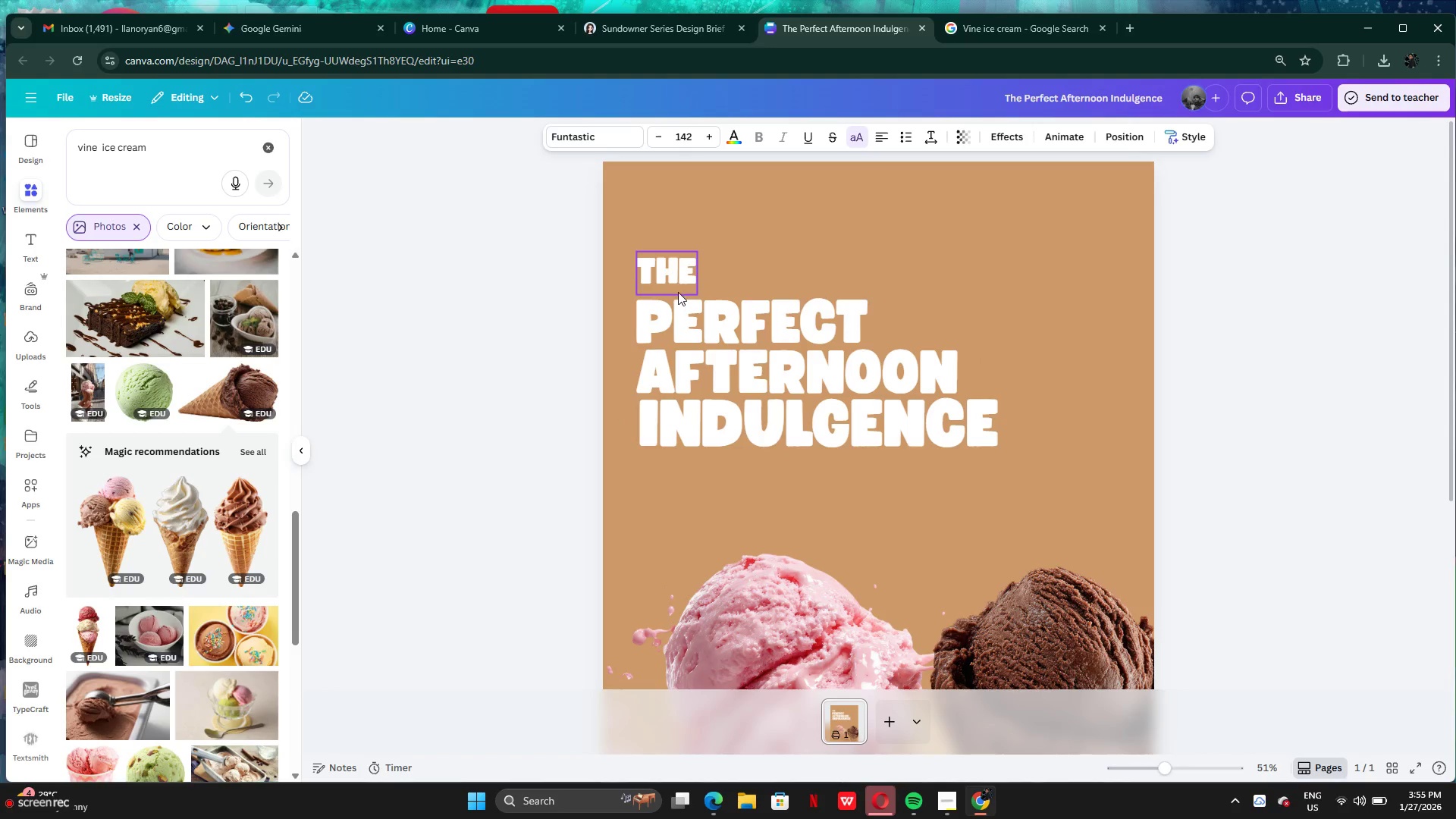 
left_click([678, 288])
 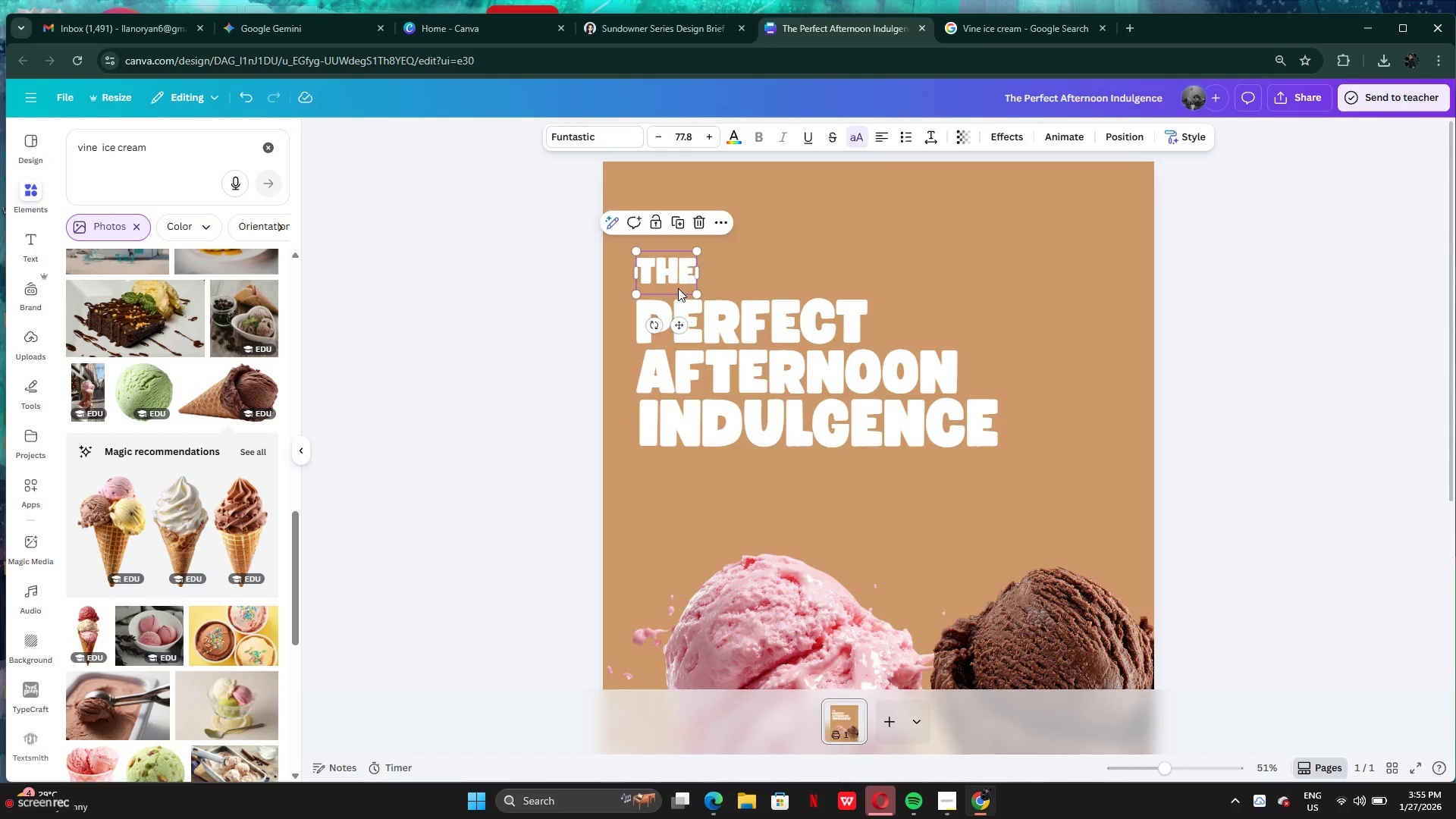 
key(ArrowDown)
 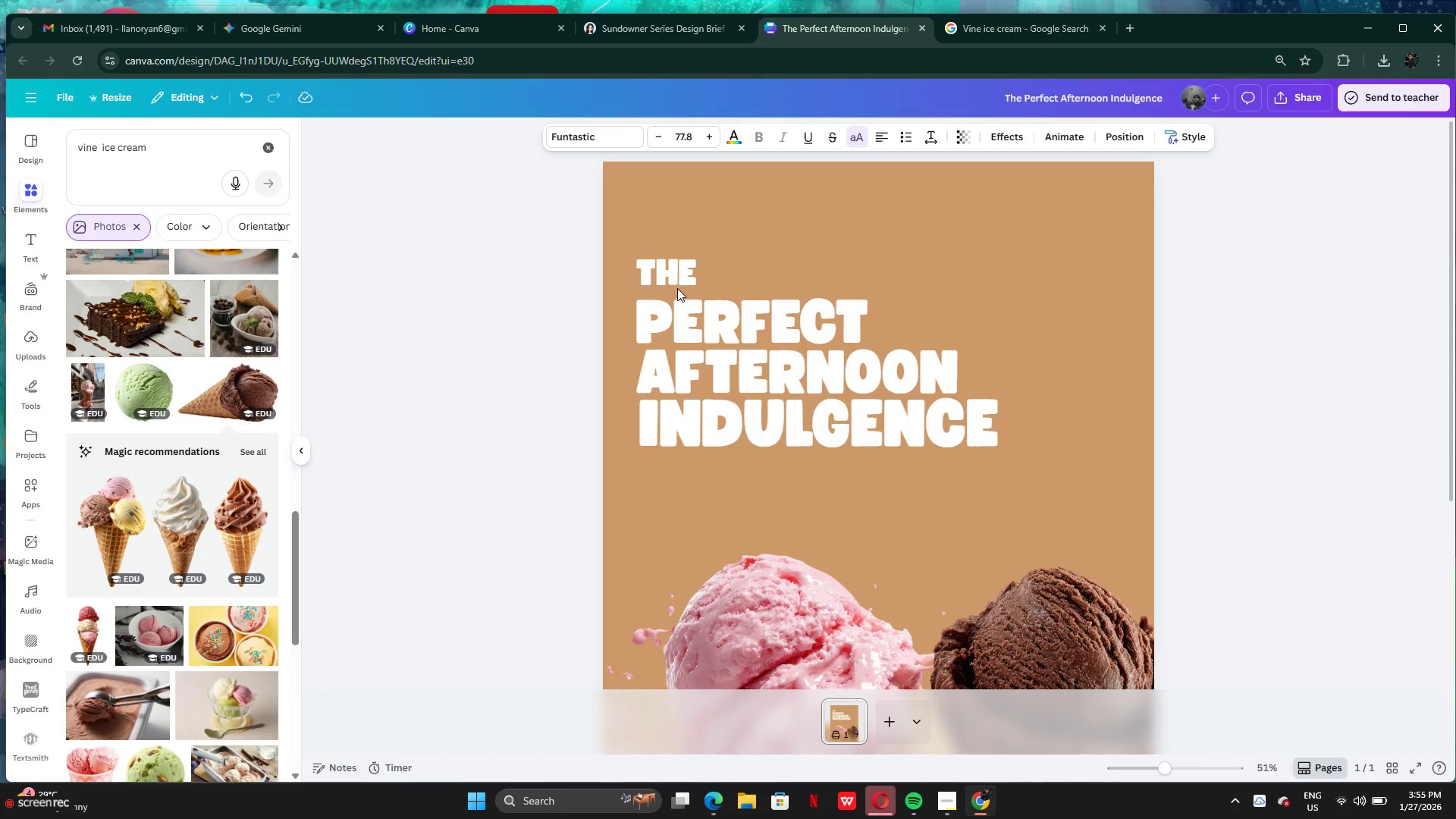 
key(ArrowDown)
 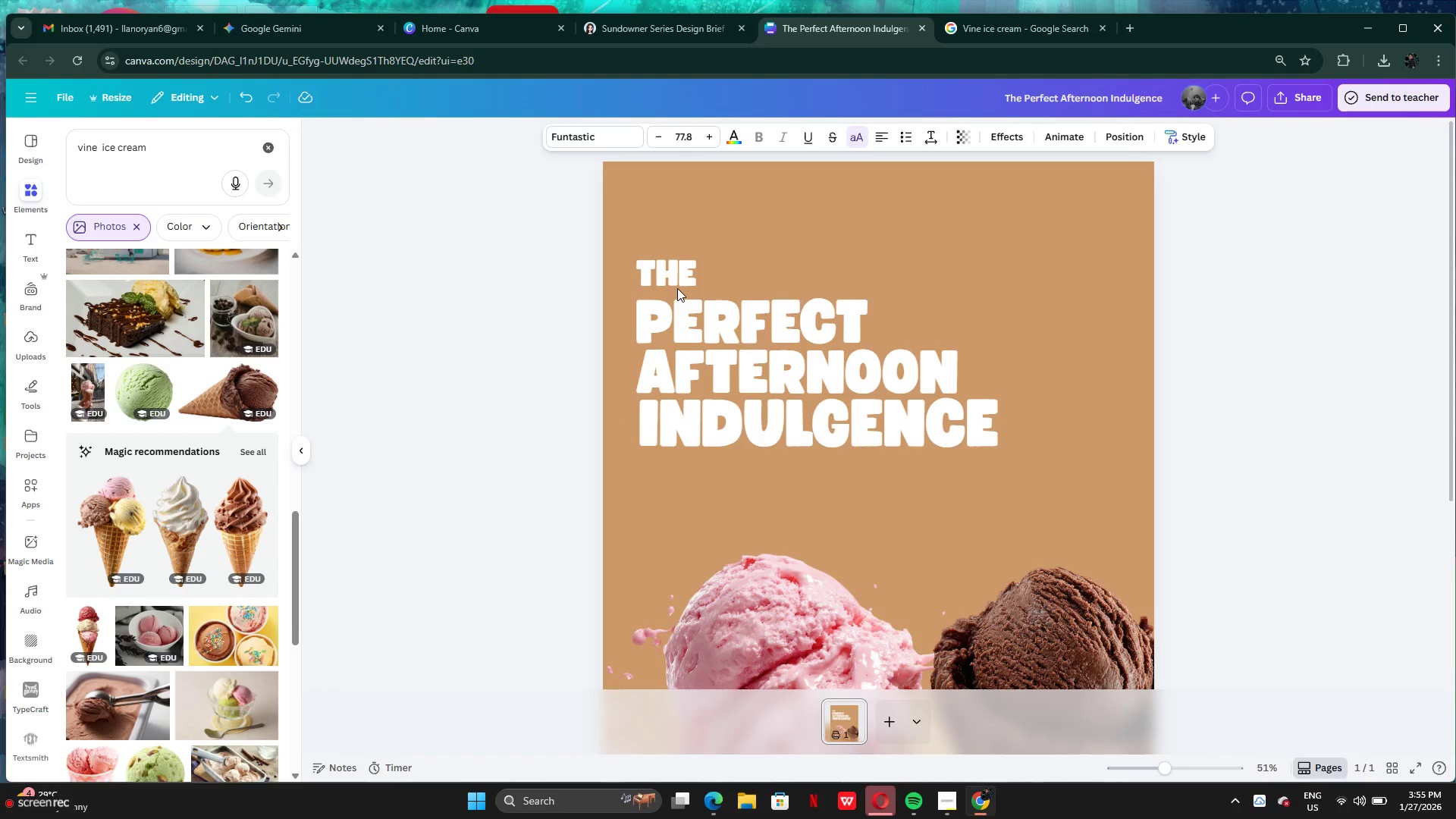 
key(ArrowDown)
 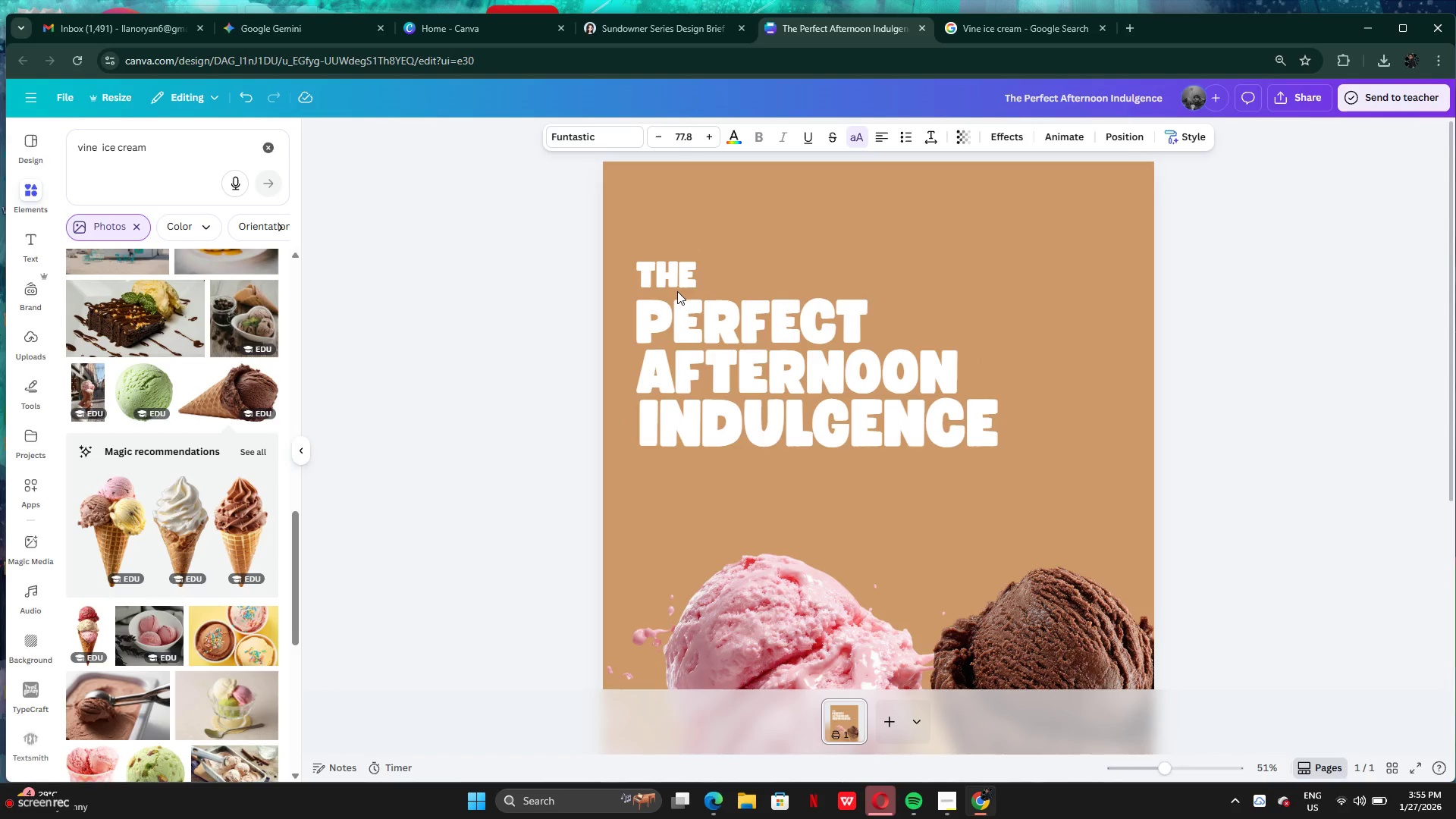 
key(ArrowDown)
 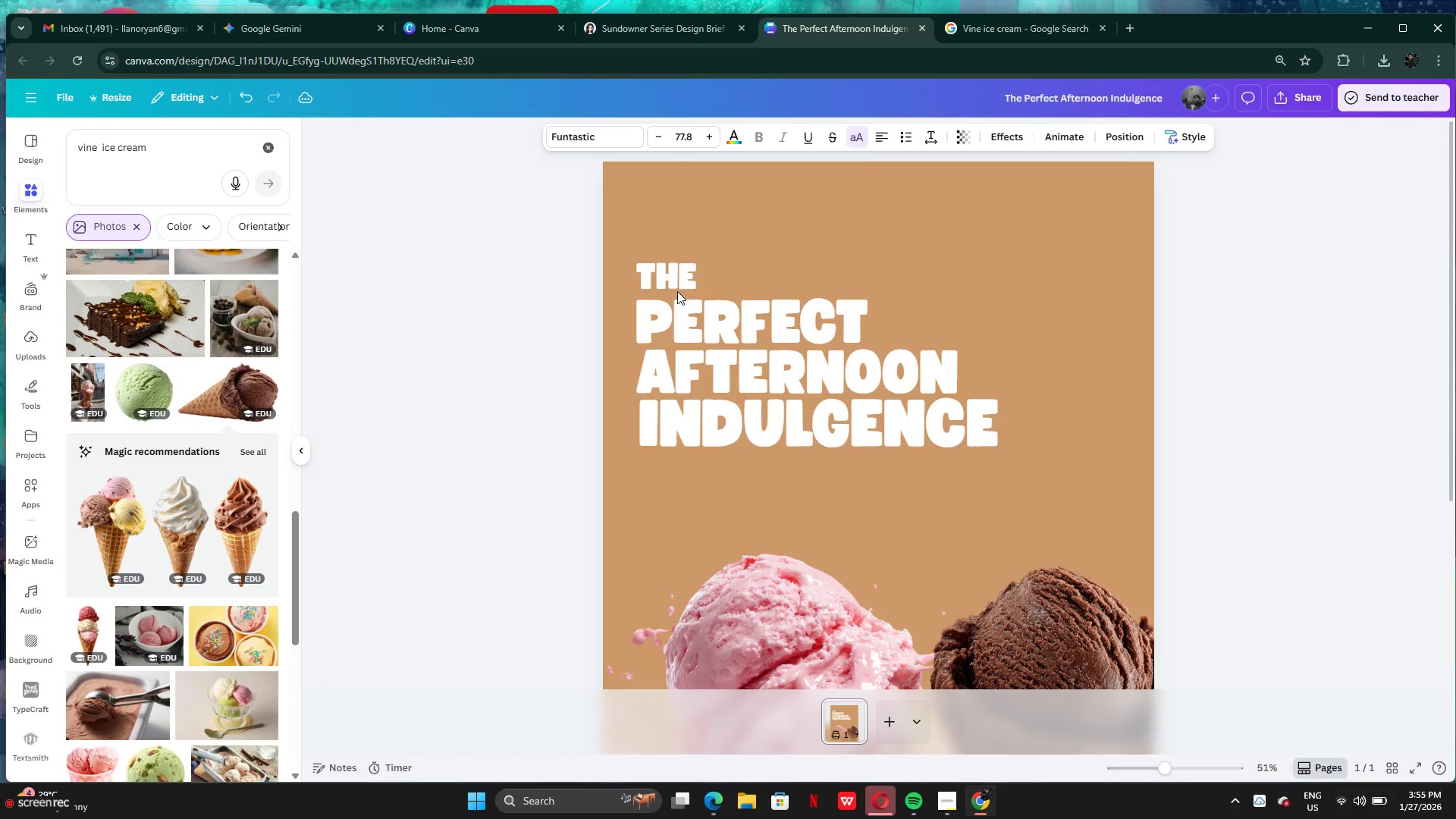 
key(ArrowDown)
 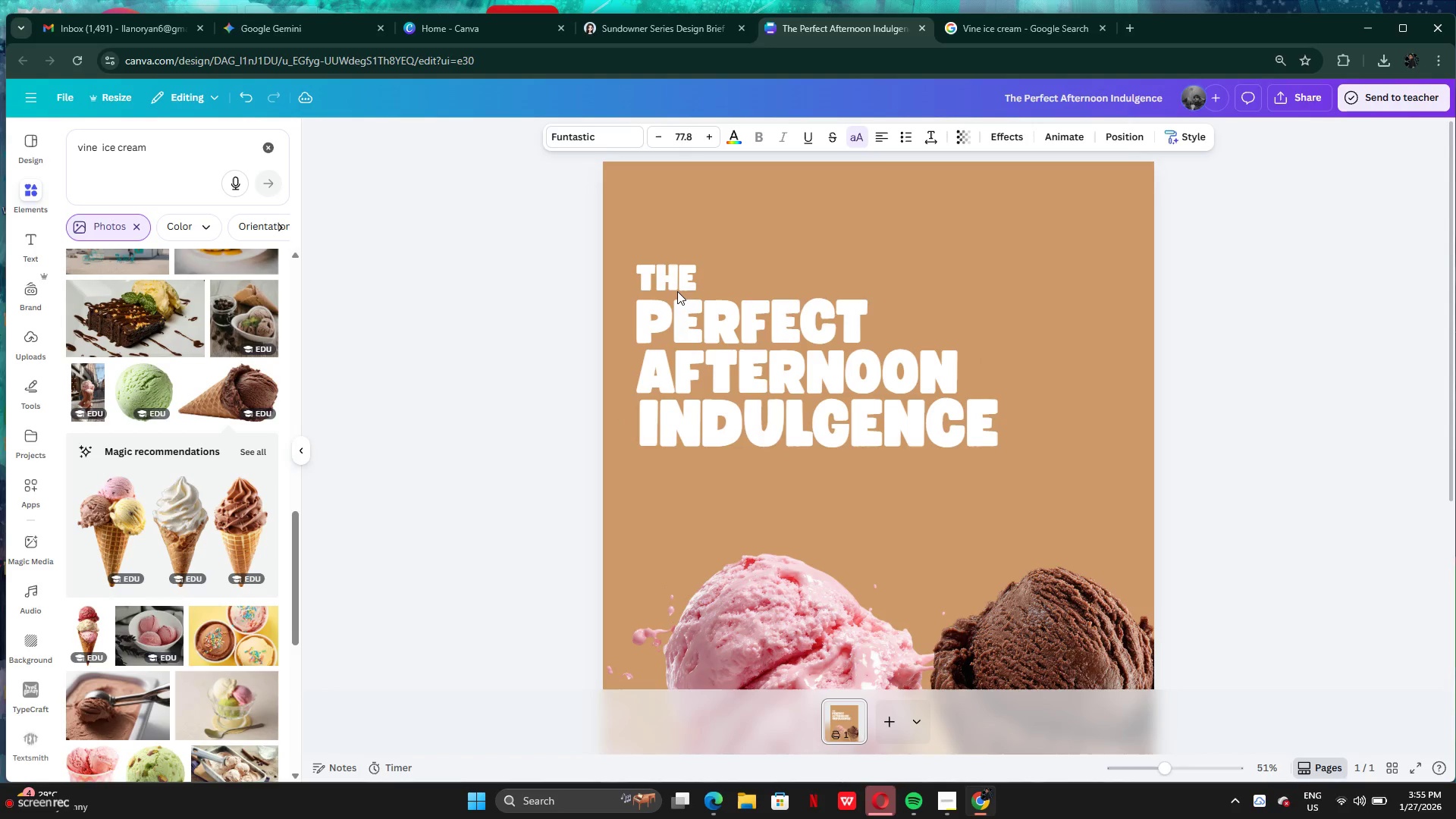 
key(ArrowDown)
 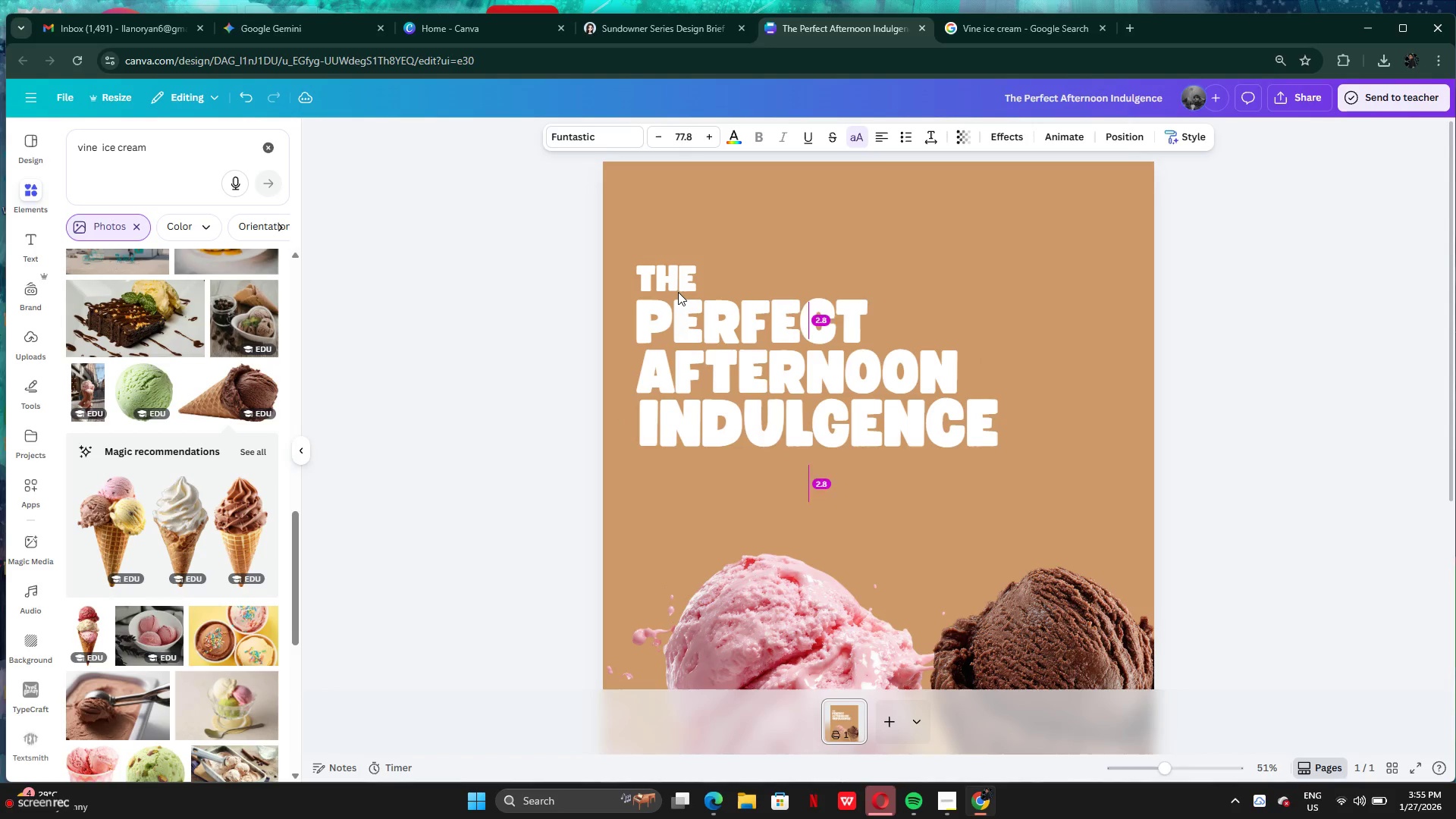 
key(ArrowDown)
 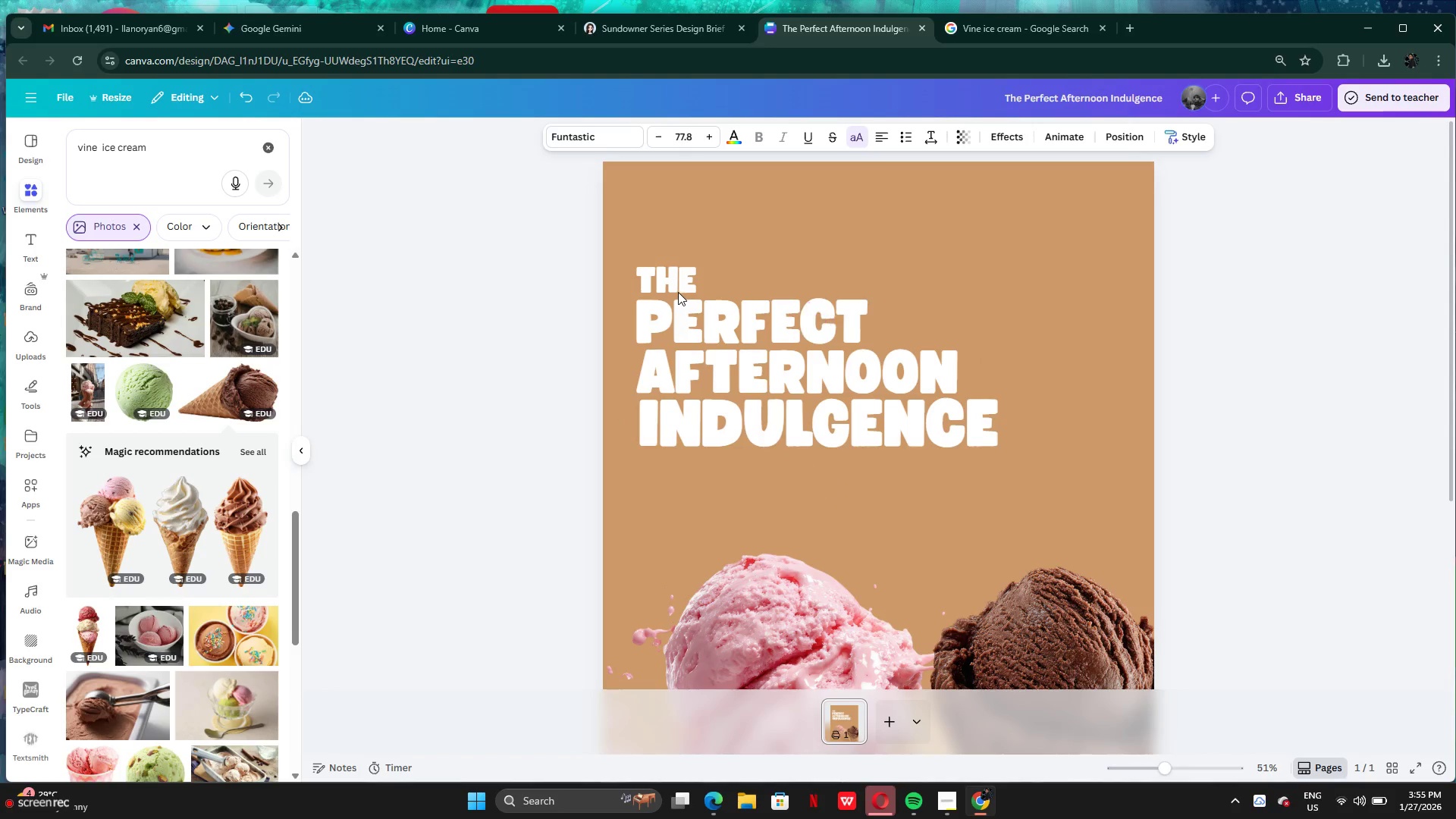 
key(ArrowDown)
 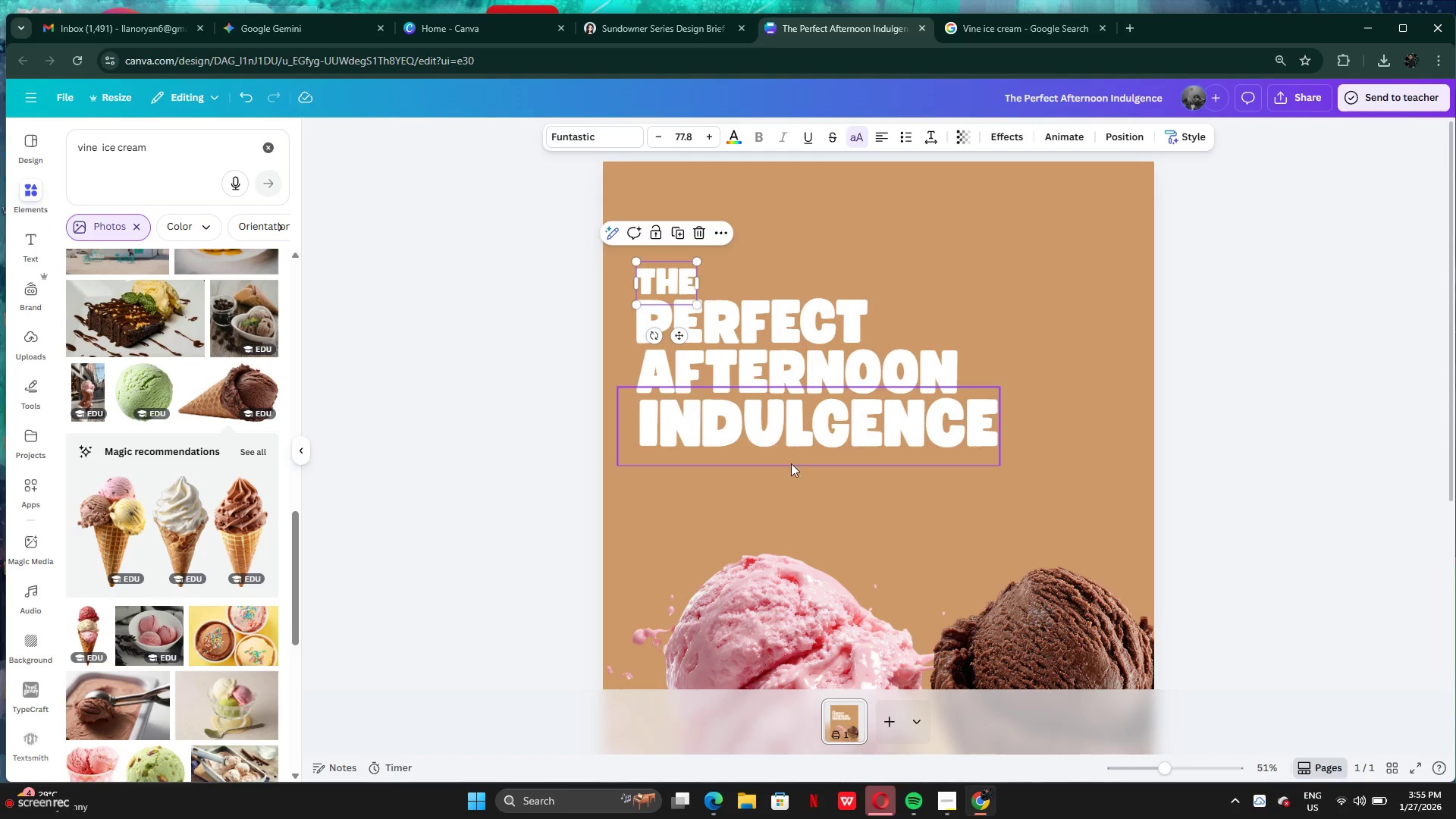 
left_click([828, 496])
 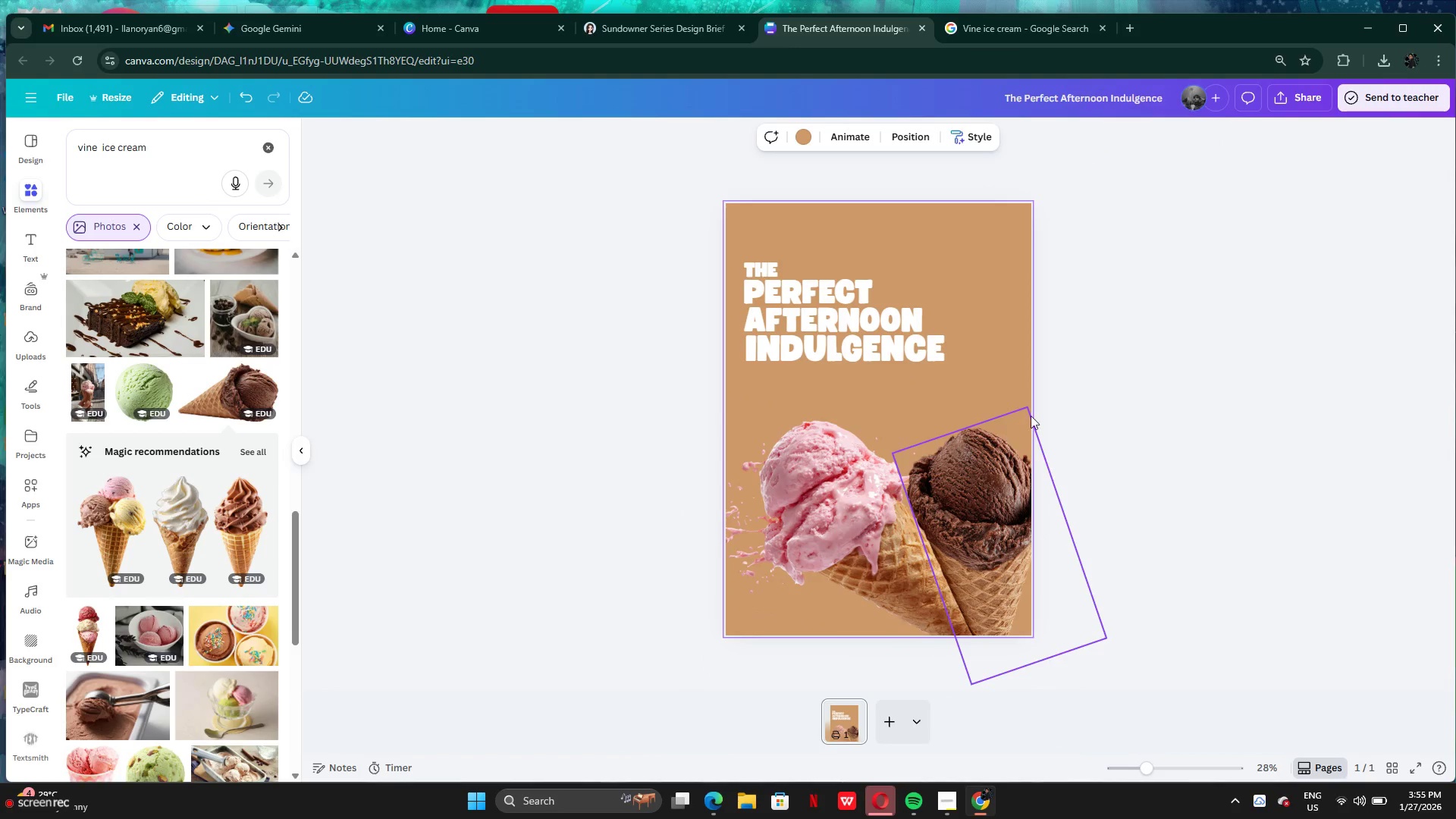 
left_click([1089, 400])
 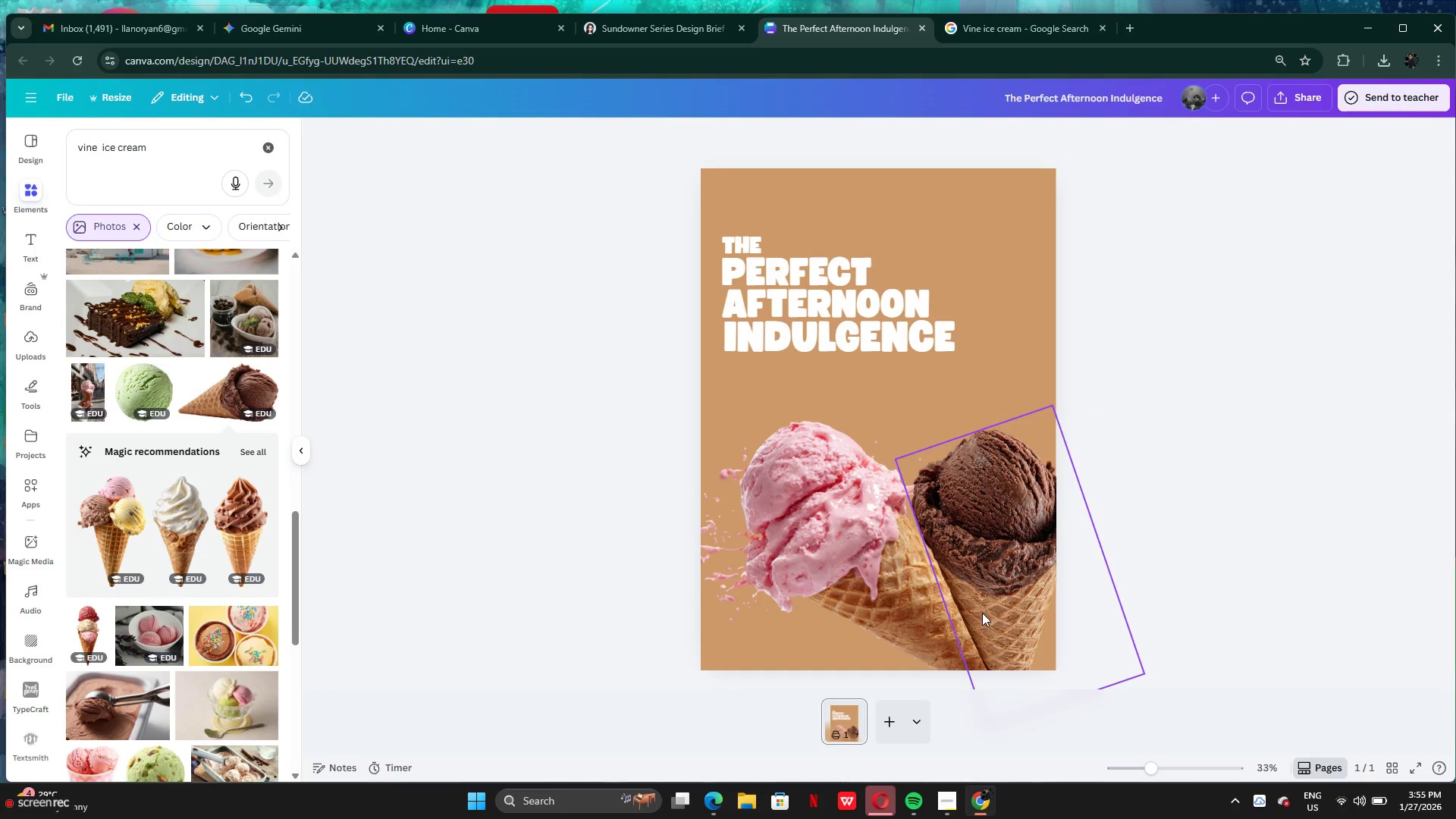 
left_click_drag(start_coordinate=[982, 613], to_coordinate=[967, 589])
 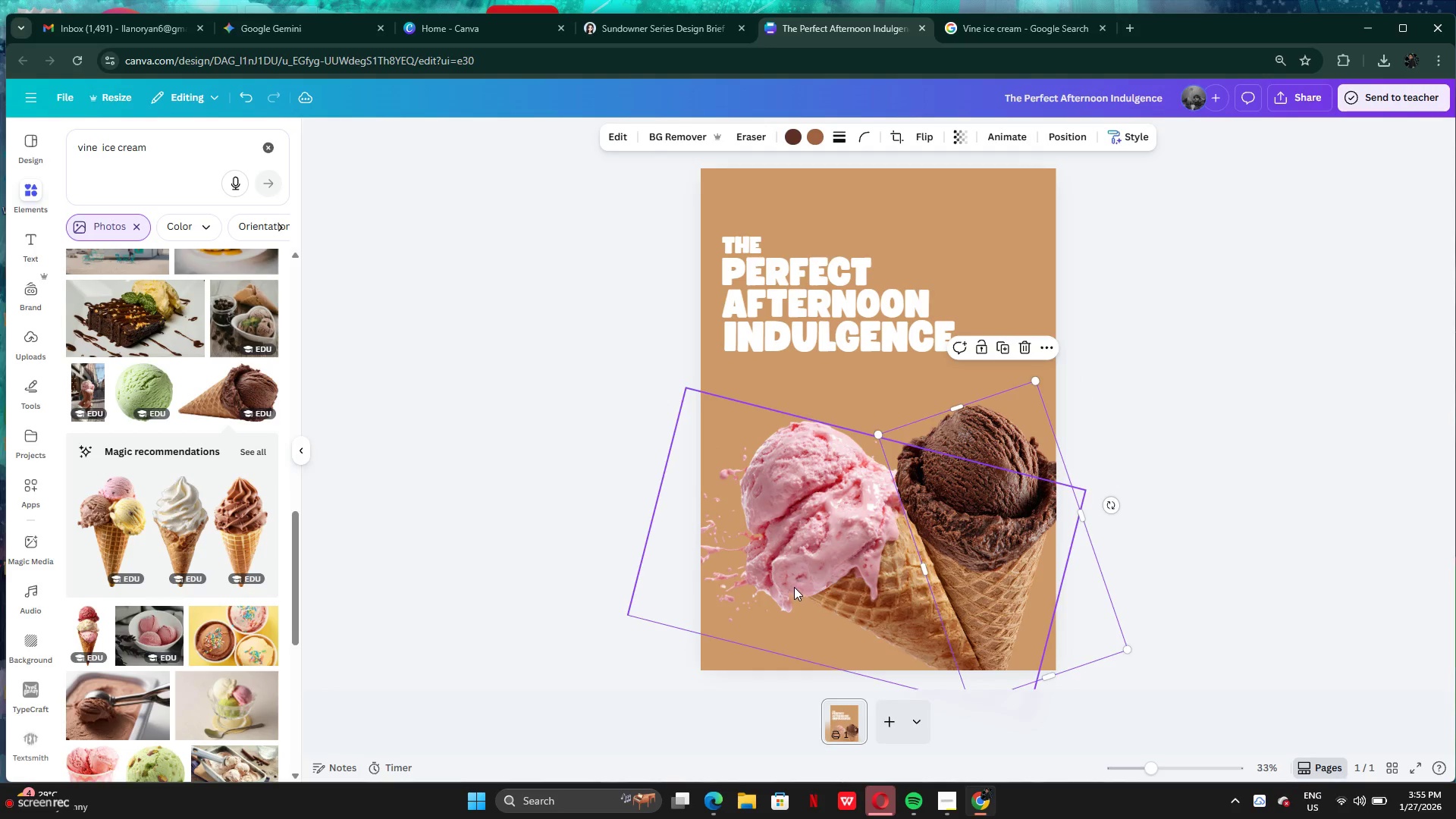 
left_click_drag(start_coordinate=[794, 587], to_coordinate=[807, 614])
 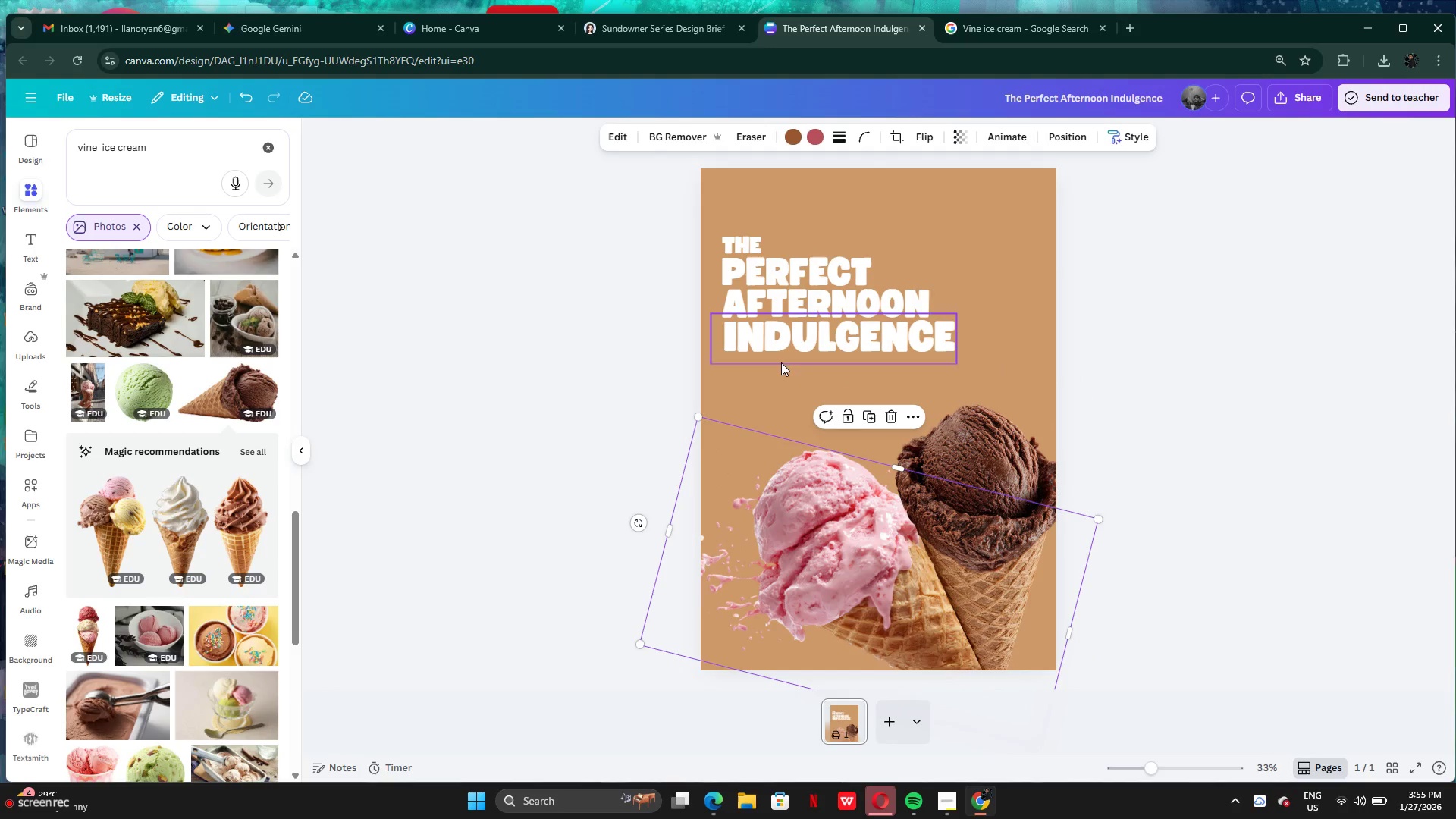 
left_click_drag(start_coordinate=[789, 384], to_coordinate=[730, 234])
 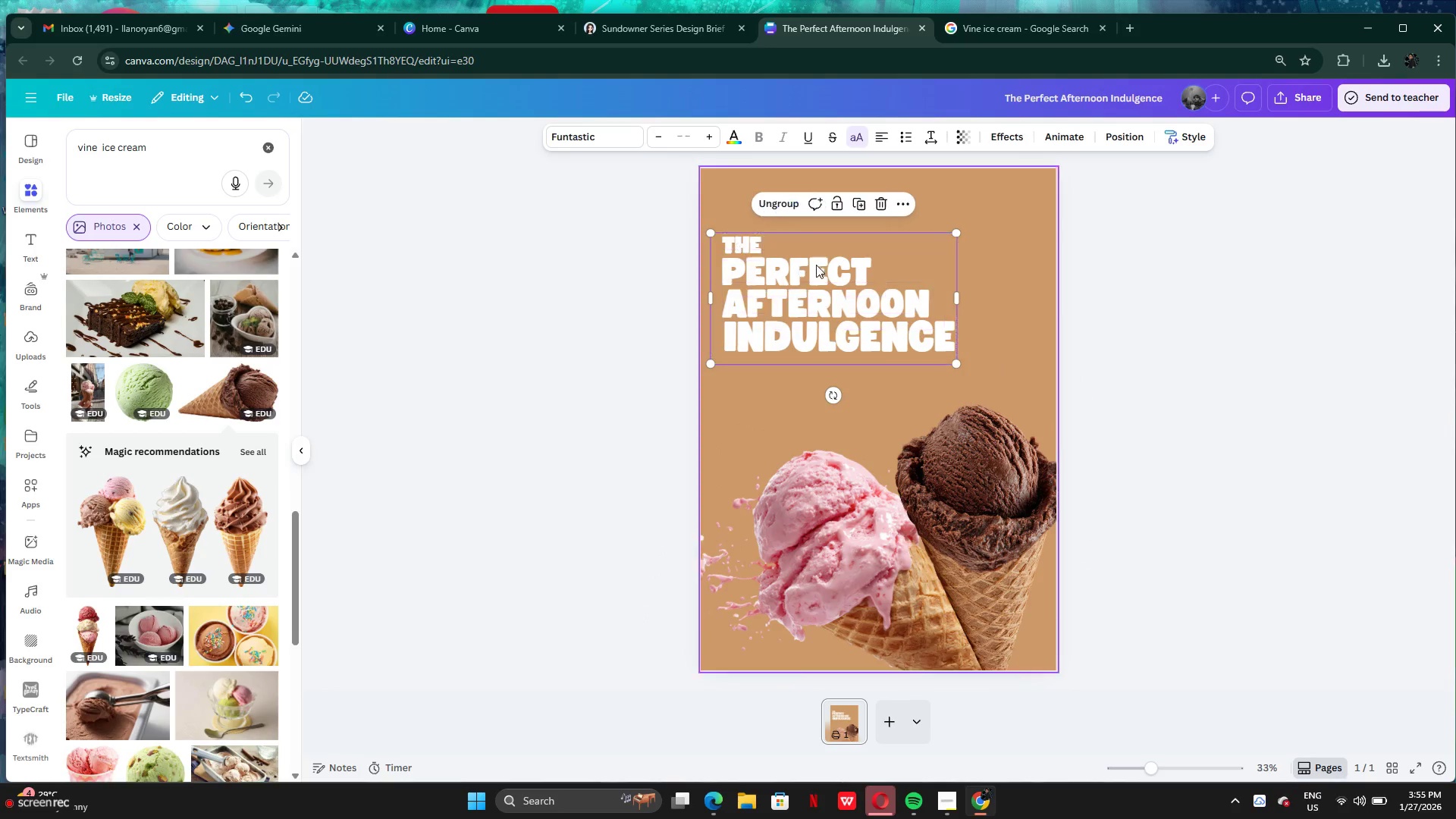 
left_click_drag(start_coordinate=[851, 333], to_coordinate=[851, 359])
 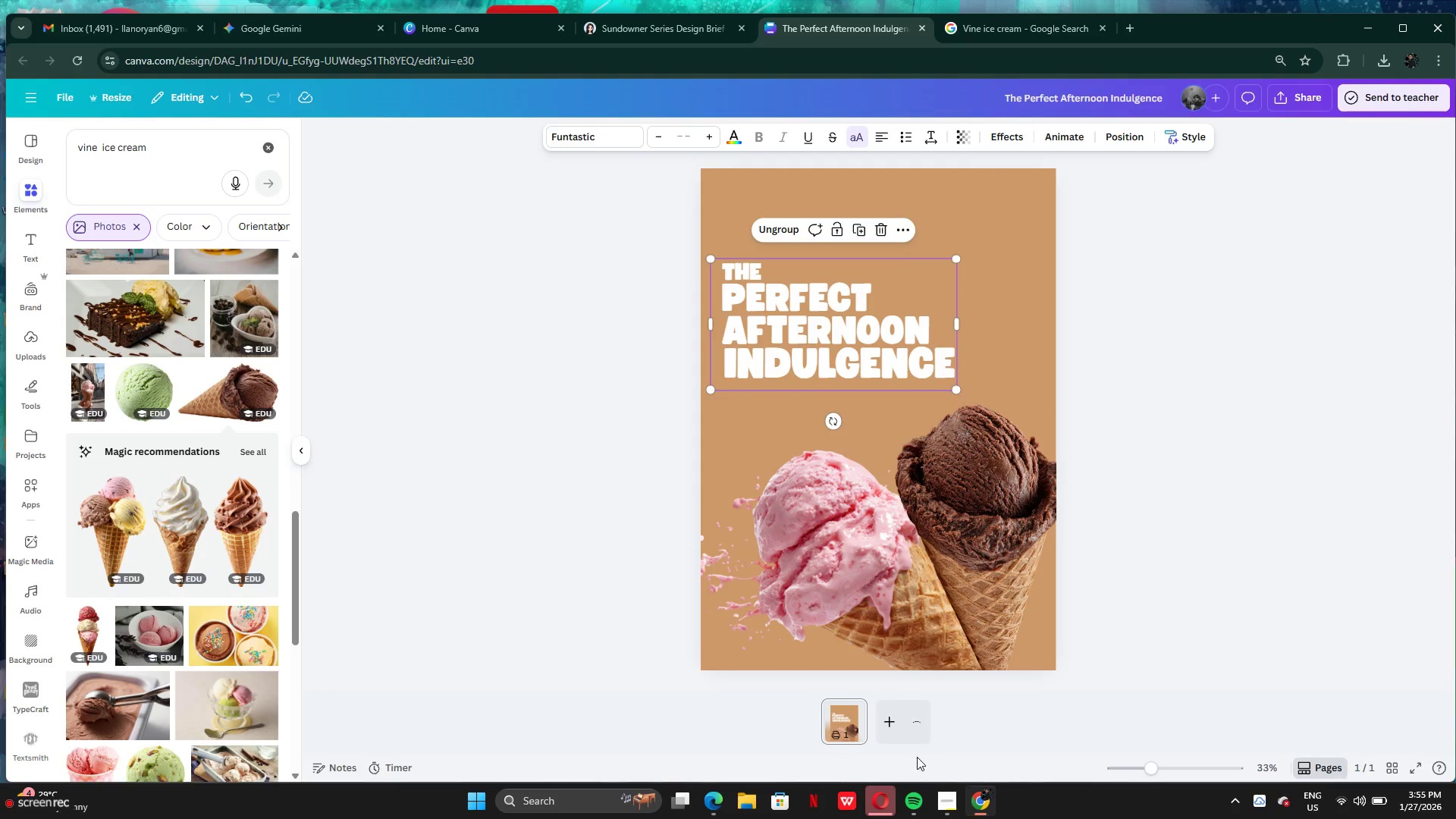 
left_click([948, 808])